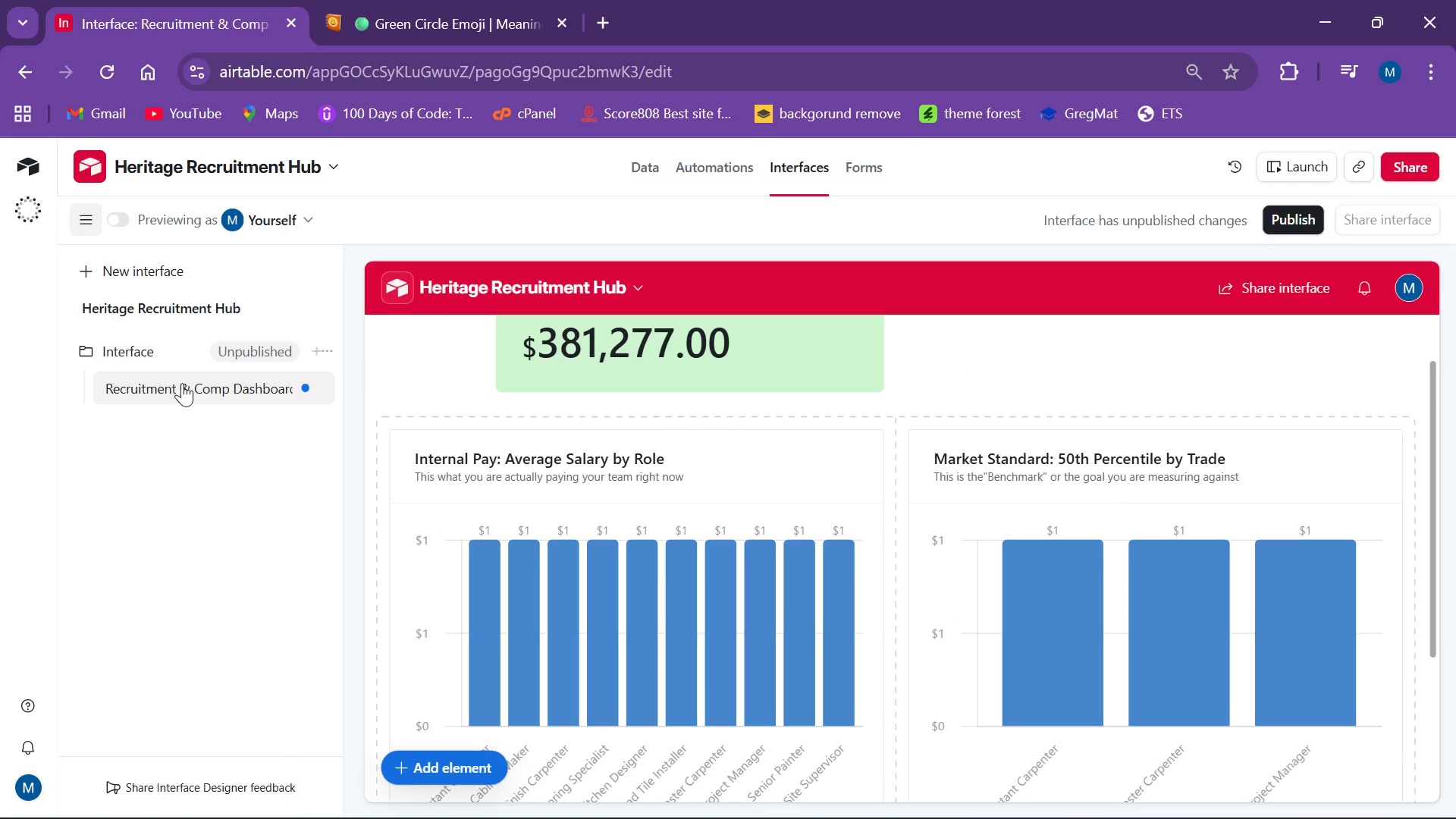 
left_click([231, 472])
 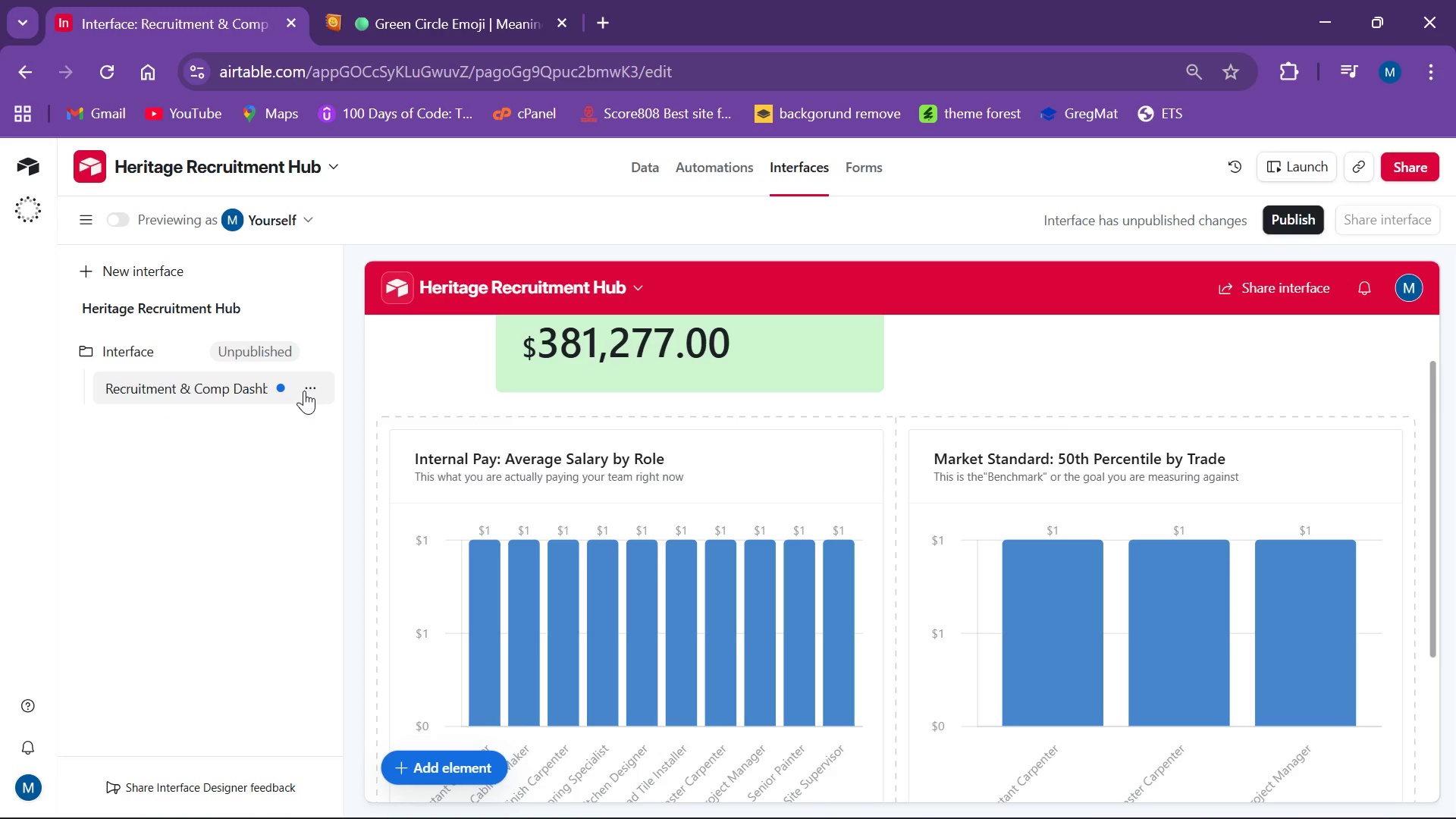 
wait(6.67)
 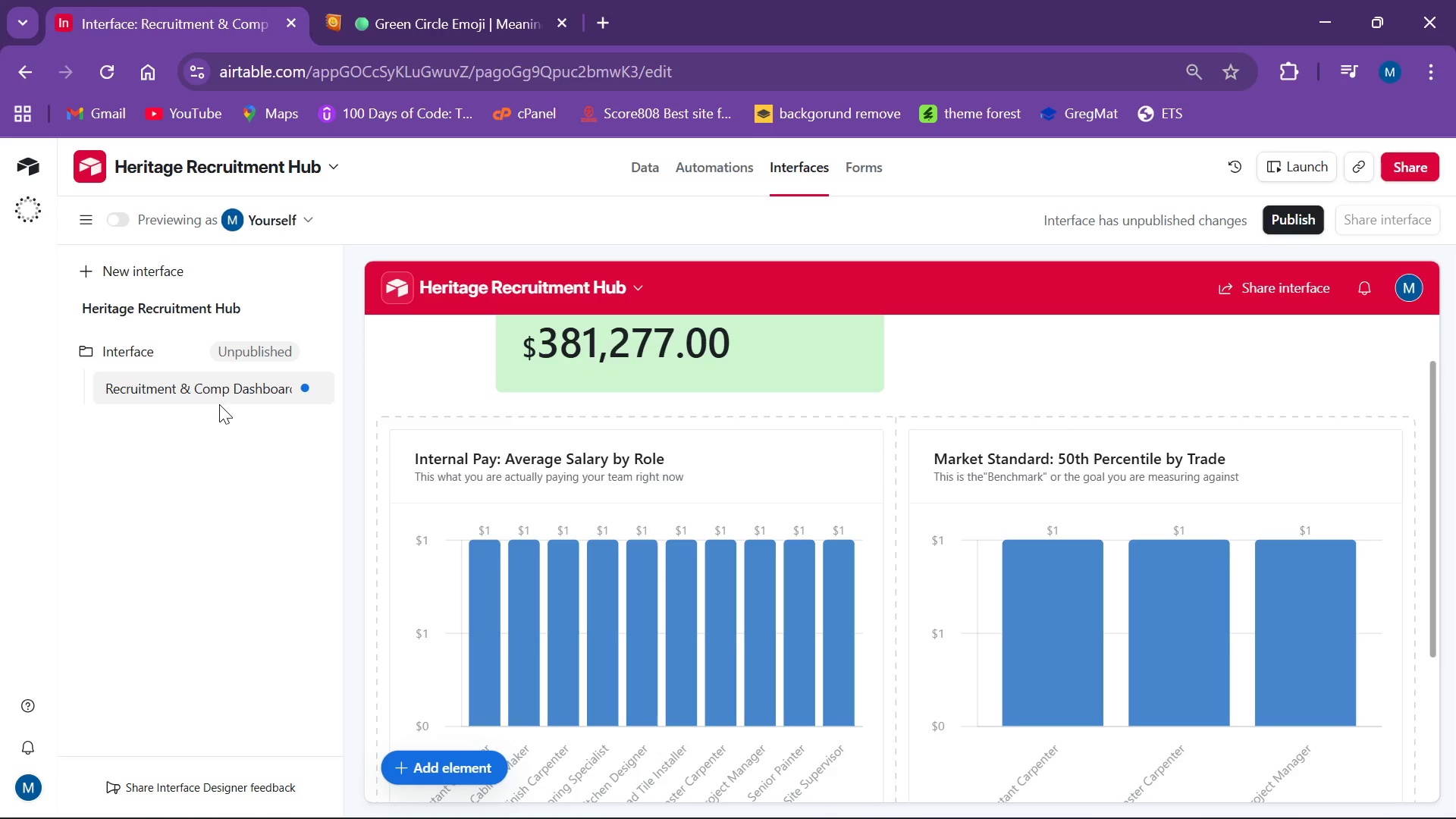 
left_click([304, 391])
 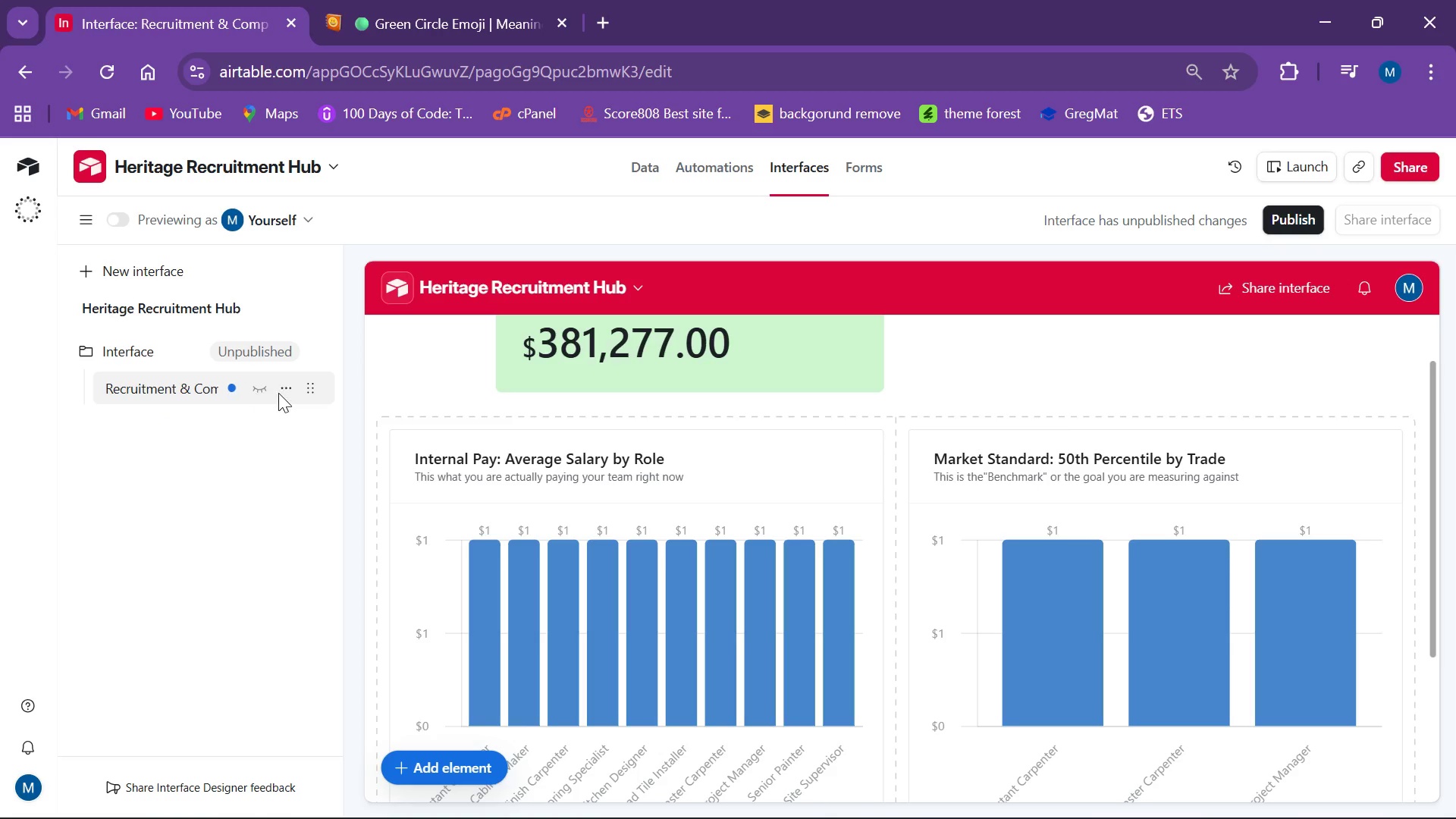 
left_click([281, 391])
 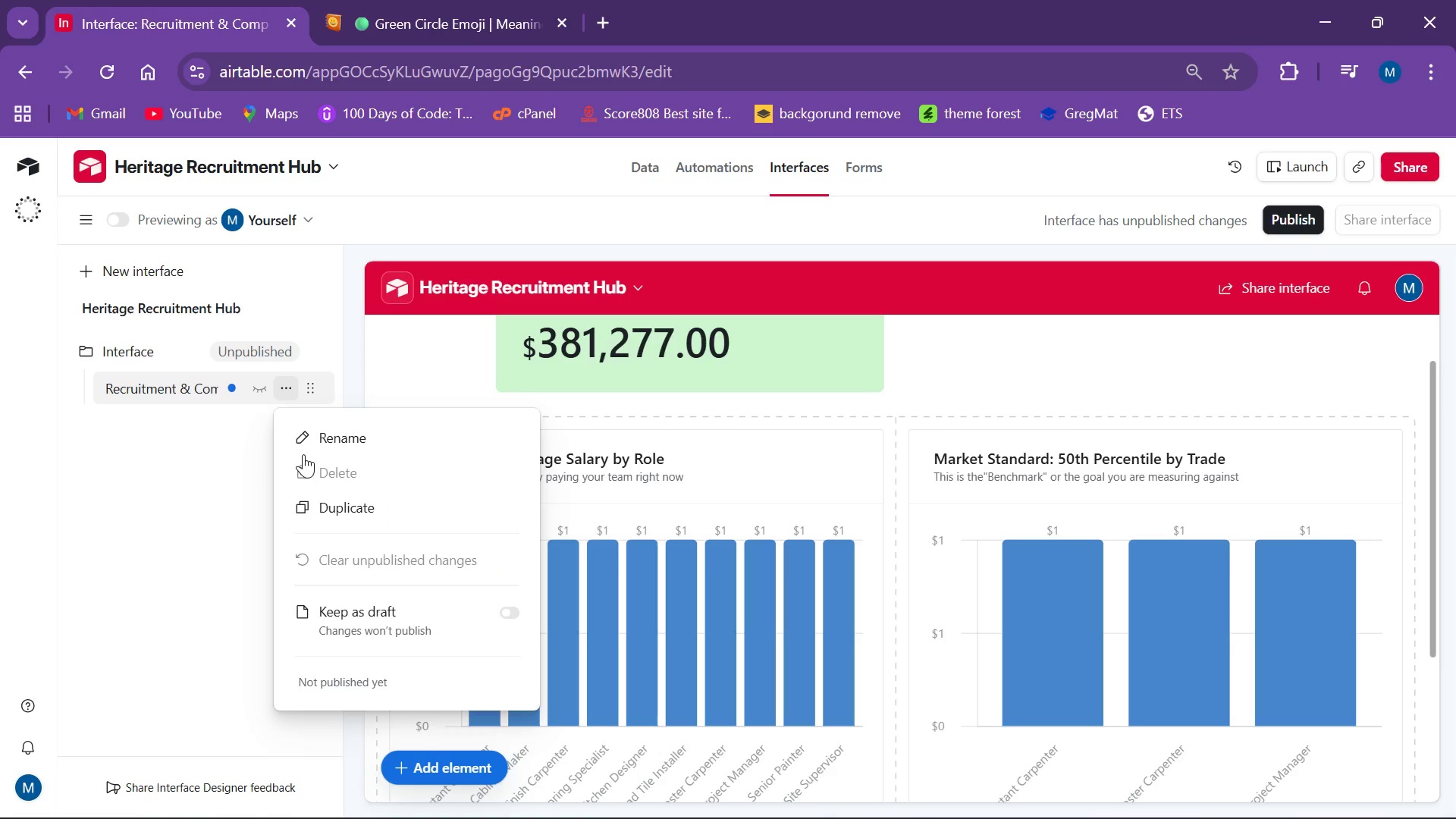 
left_click([307, 450])
 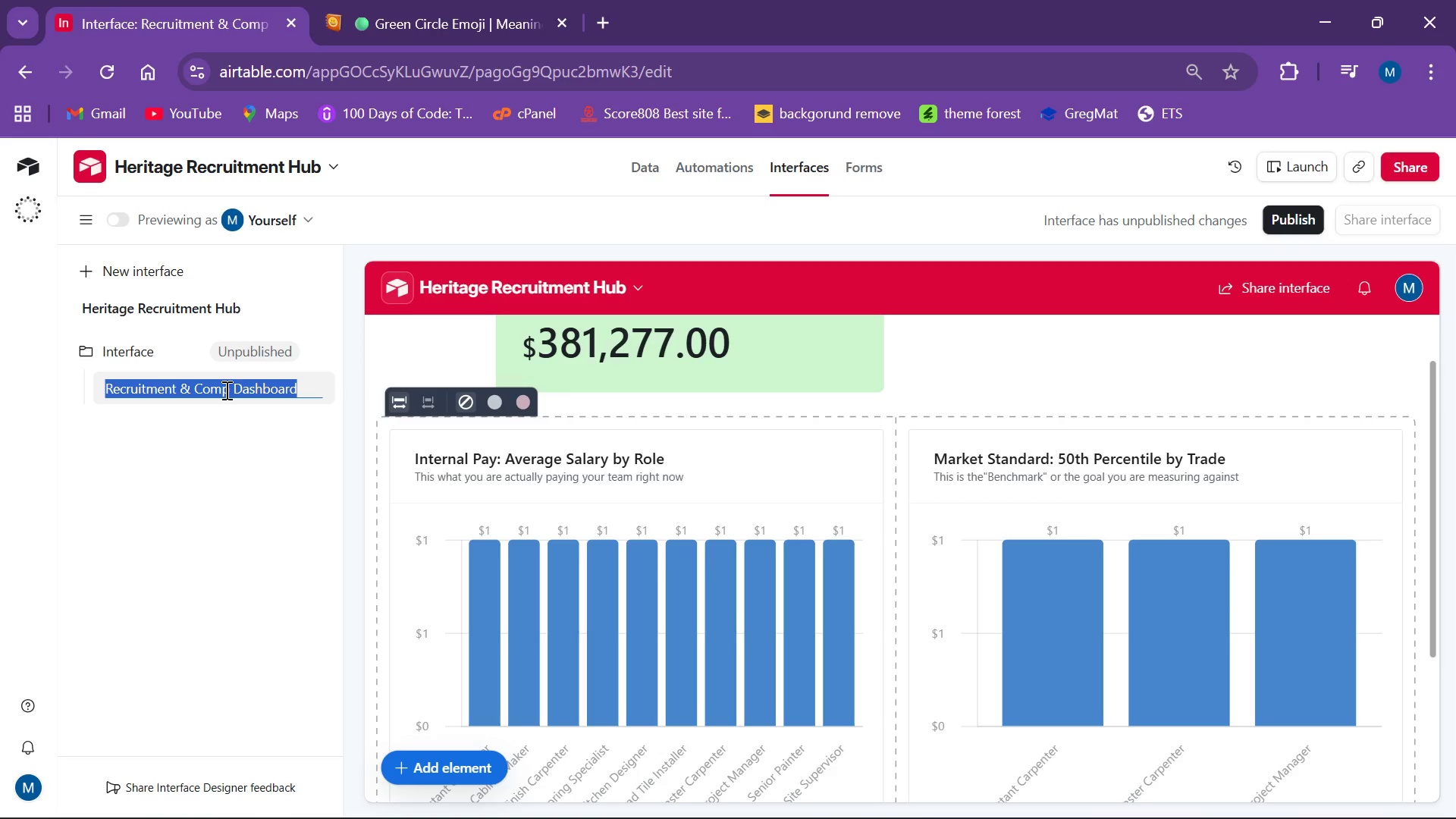 
double_click([228, 391])